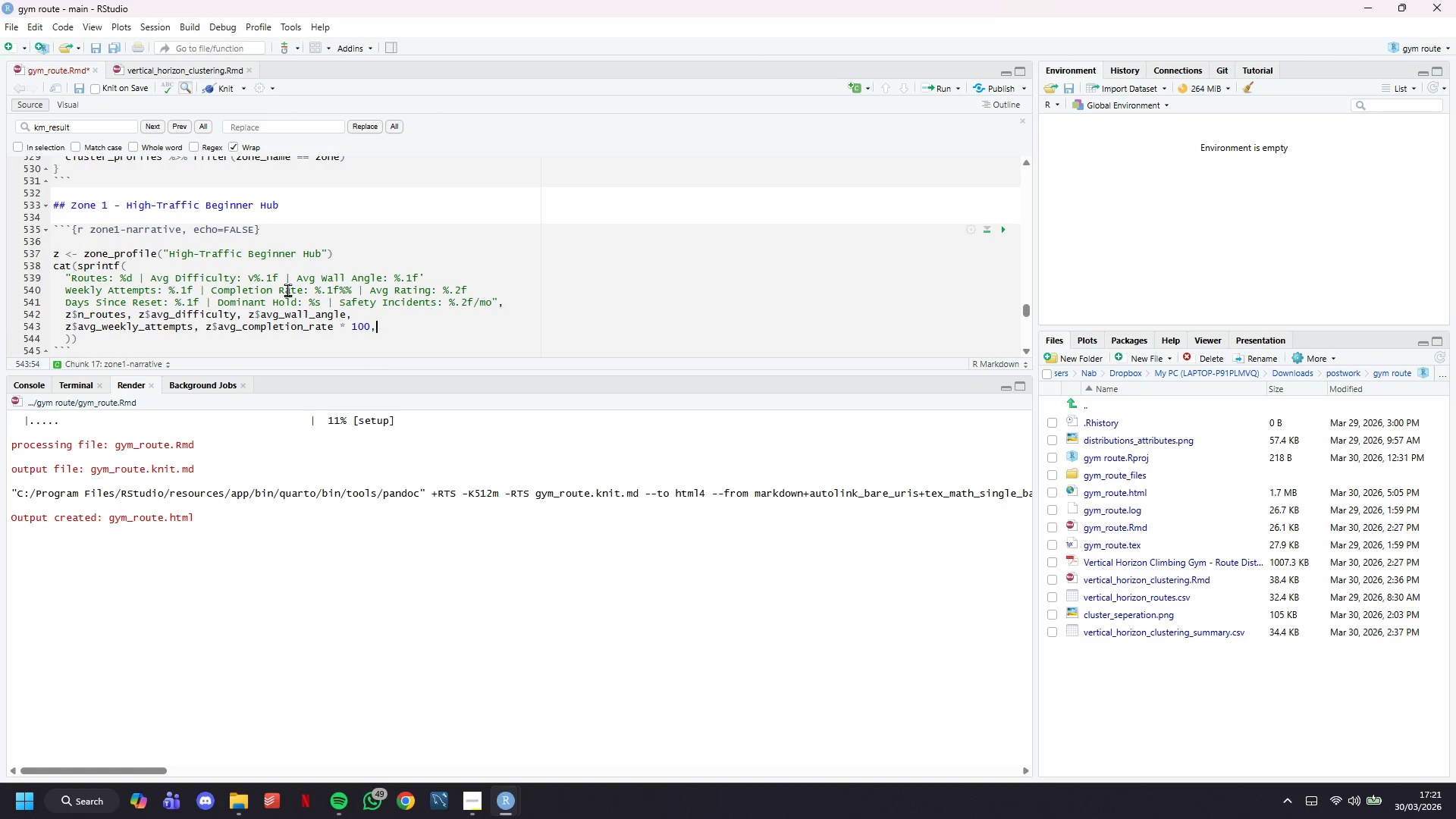 
key(ArrowRight)
 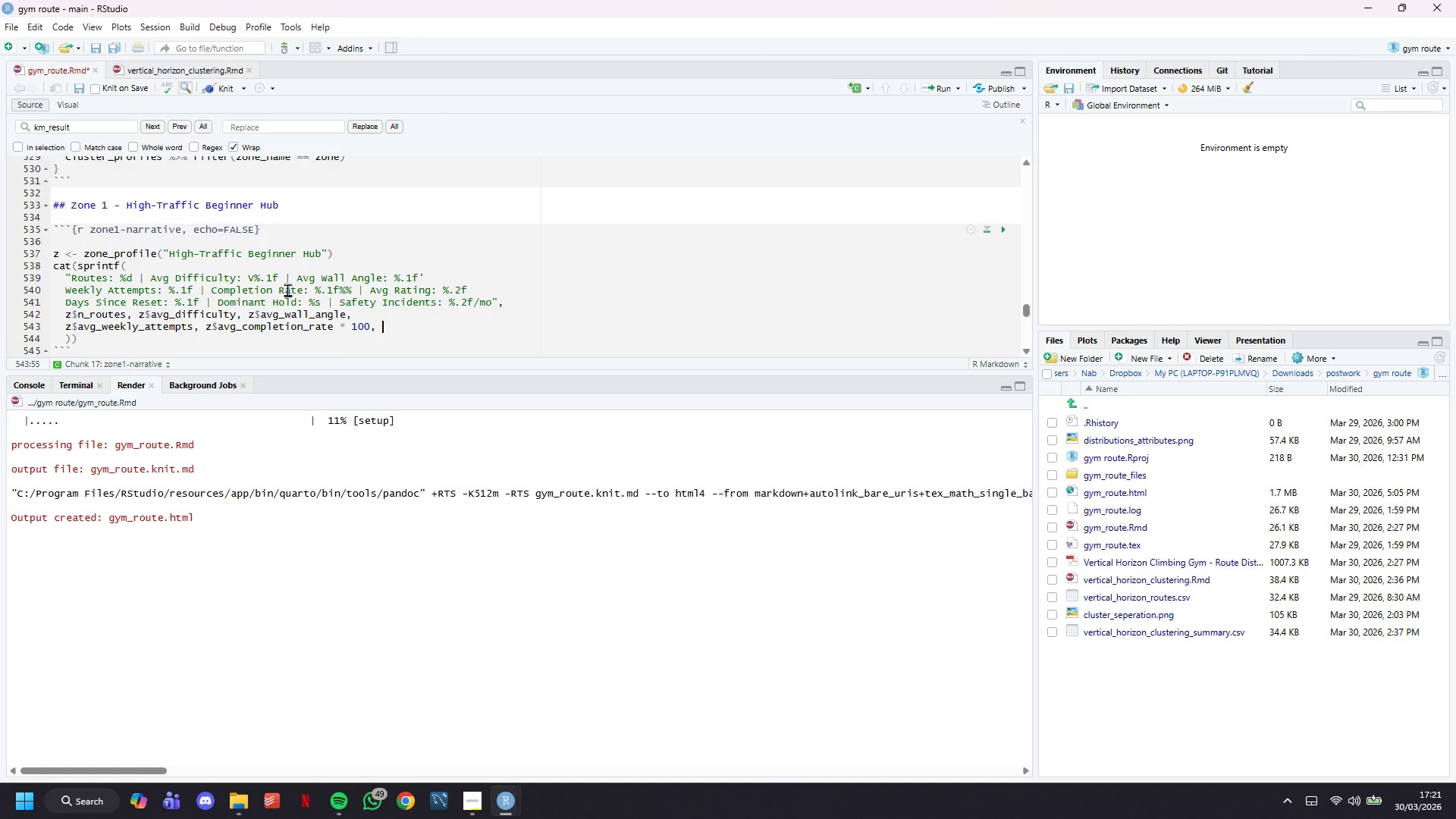 
type( z$avg_rating,)
 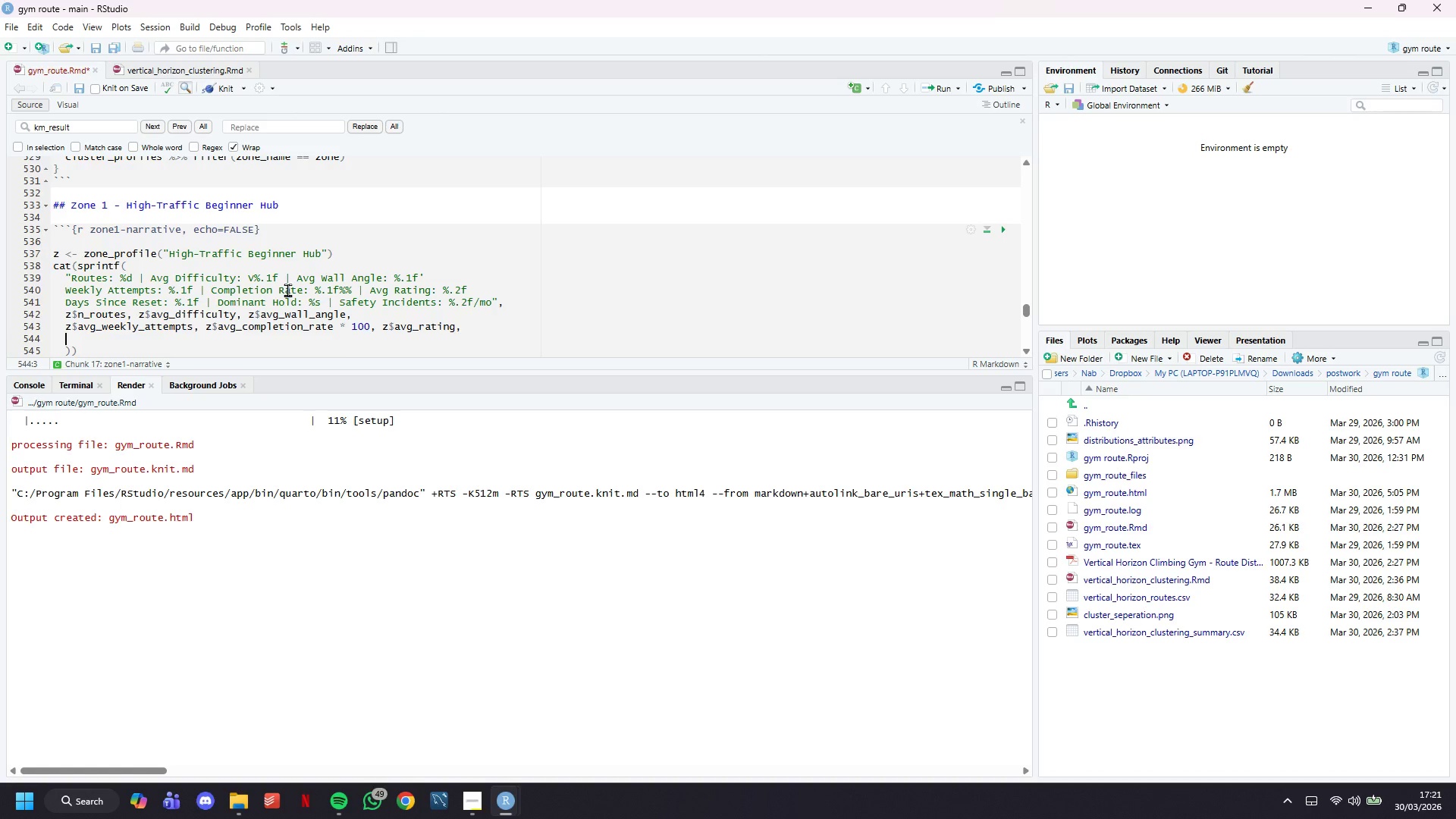 
 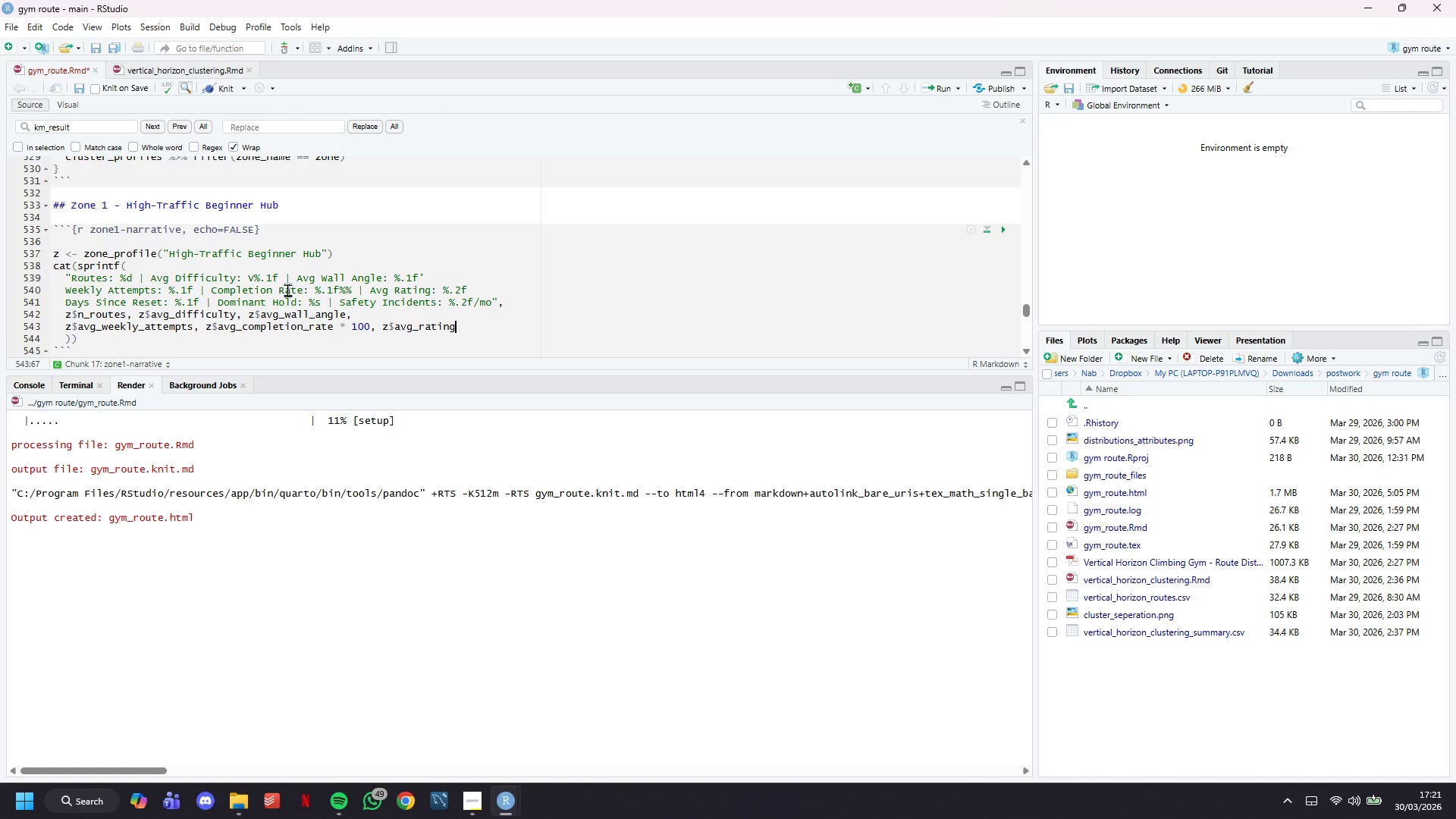 
key(Enter)
 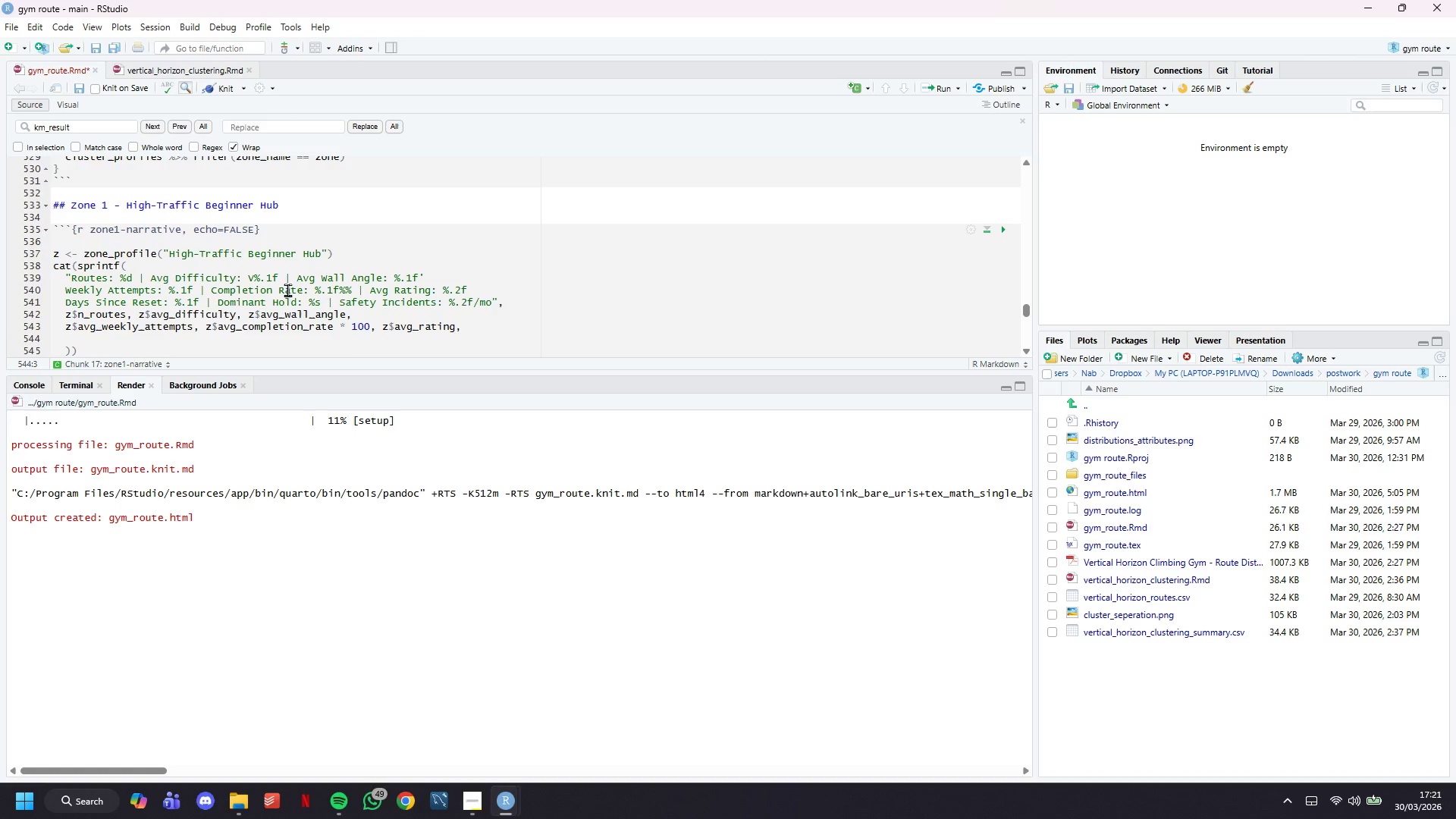 
type(z$avg_)
 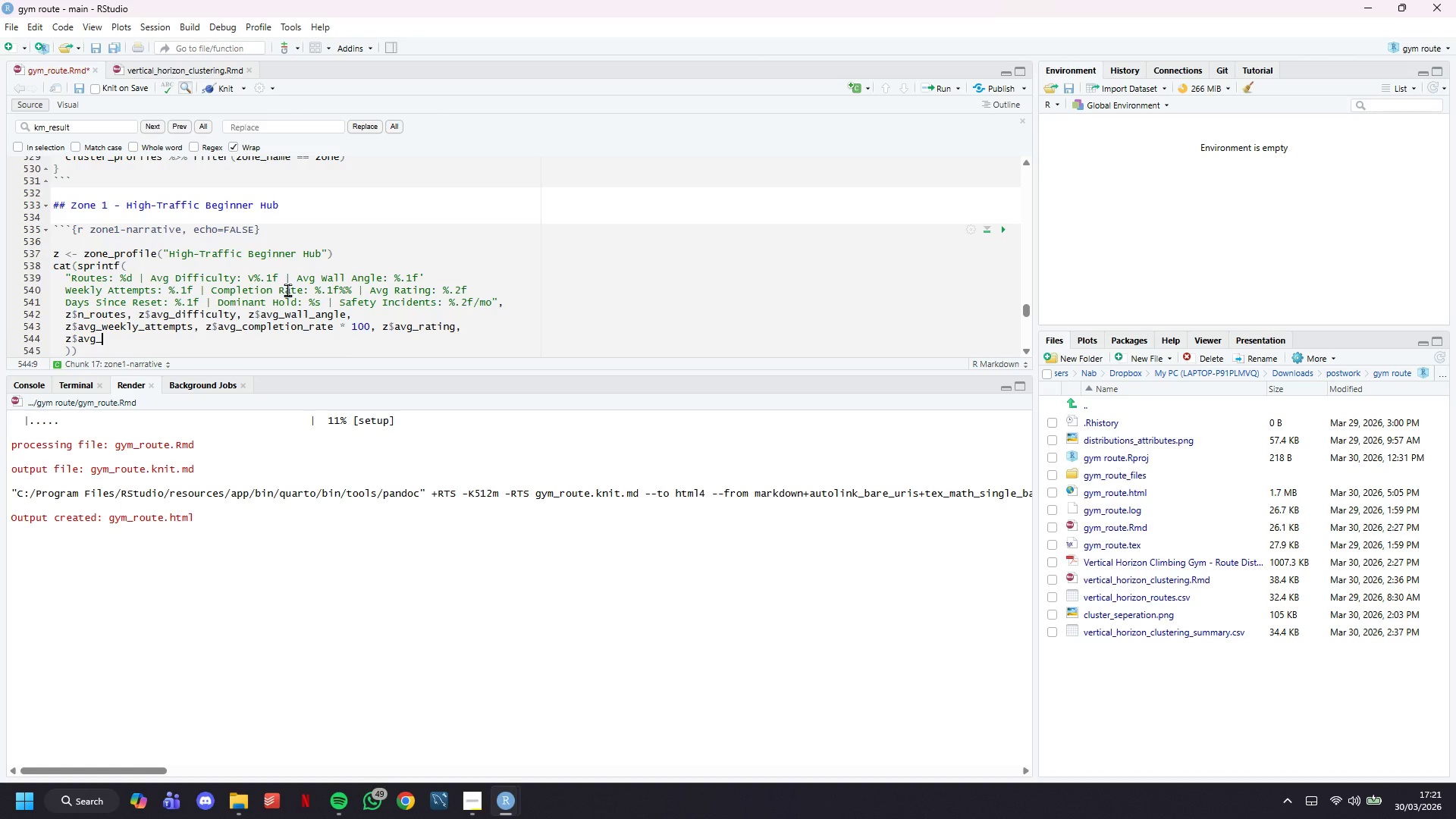 
wait(12.11)
 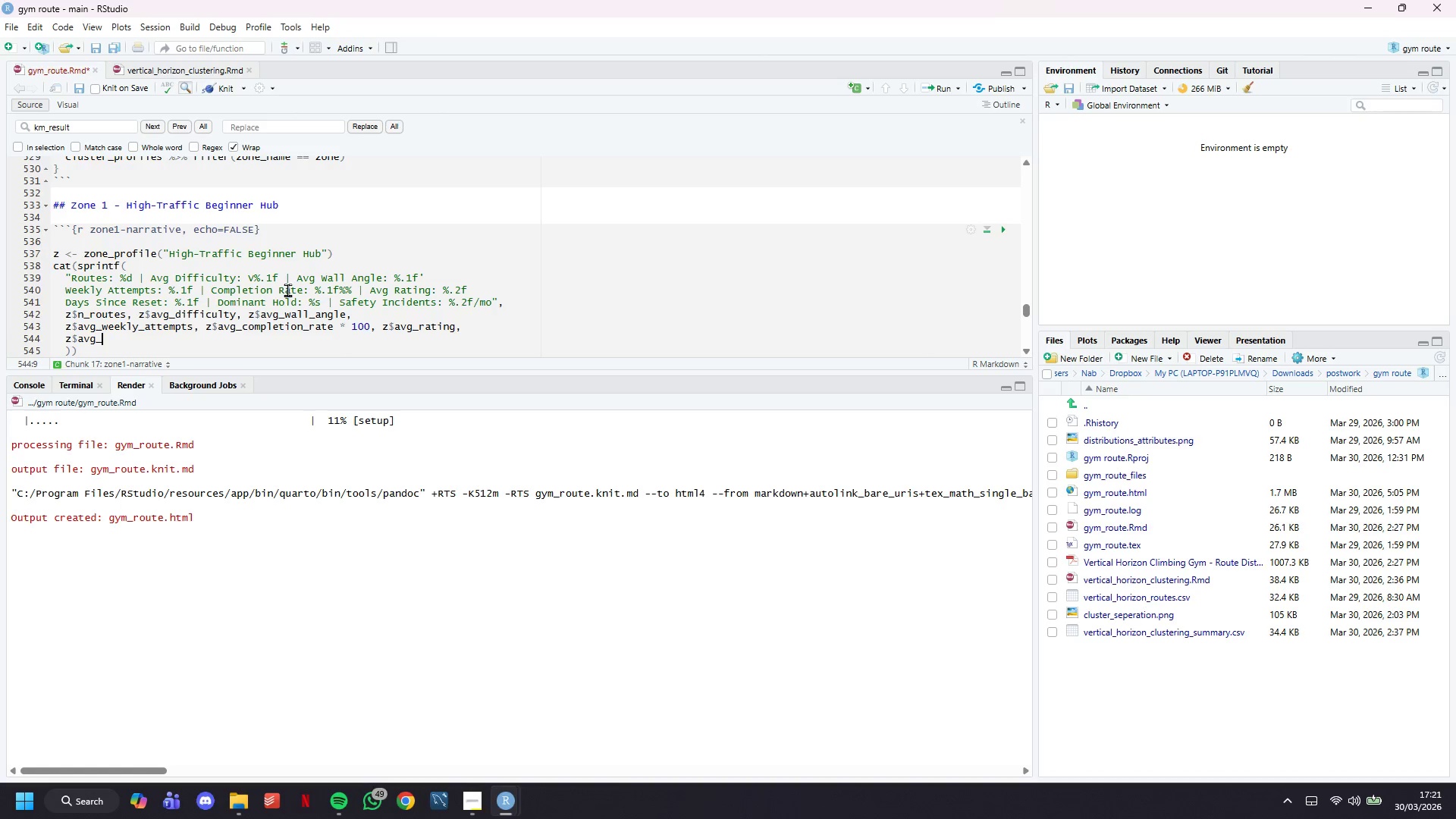 
type(days_rse)
key(Backspace)
key(Backspace)
type(eset, z$top_hold_type, z$avg_afety)
 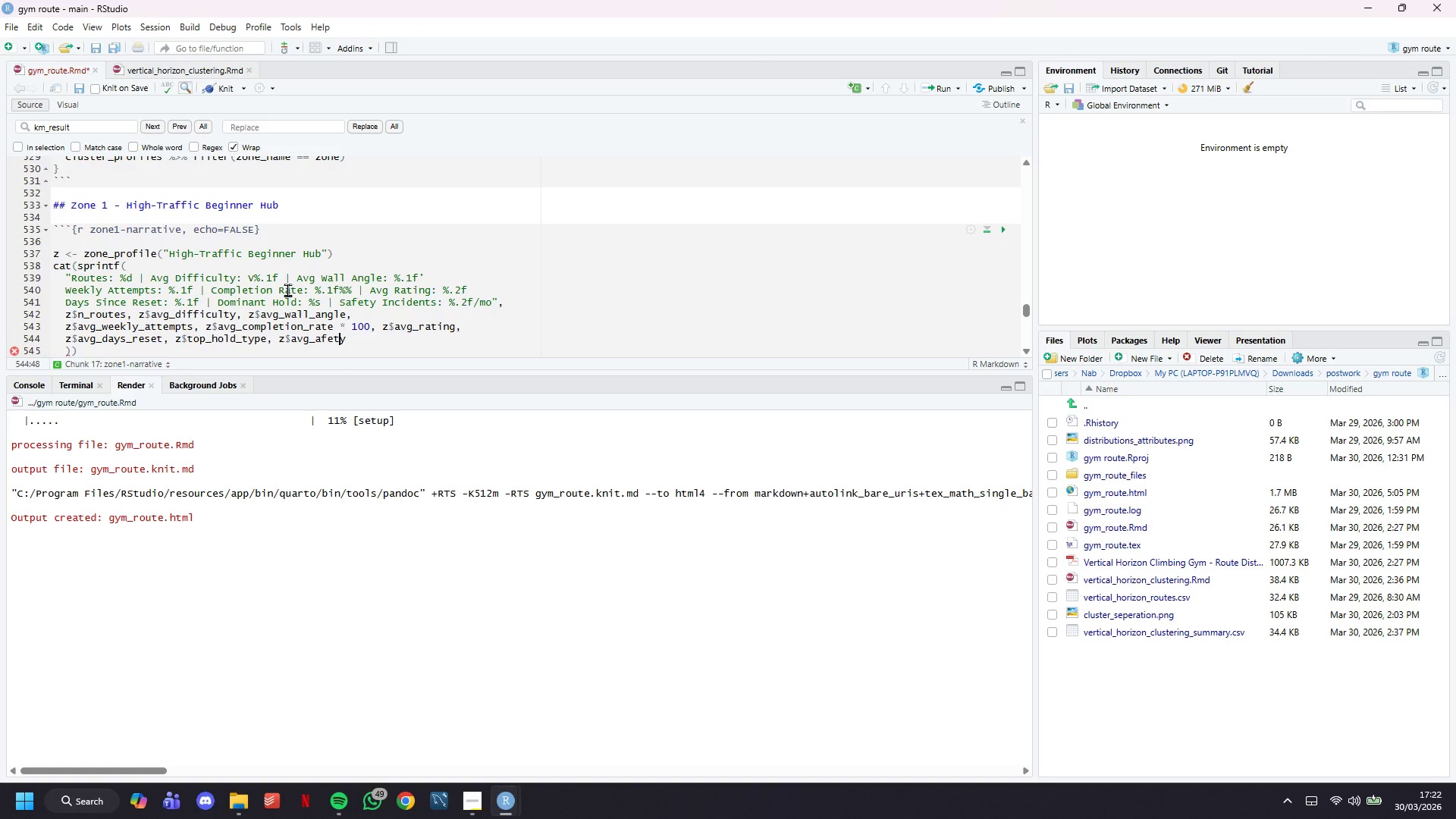 
 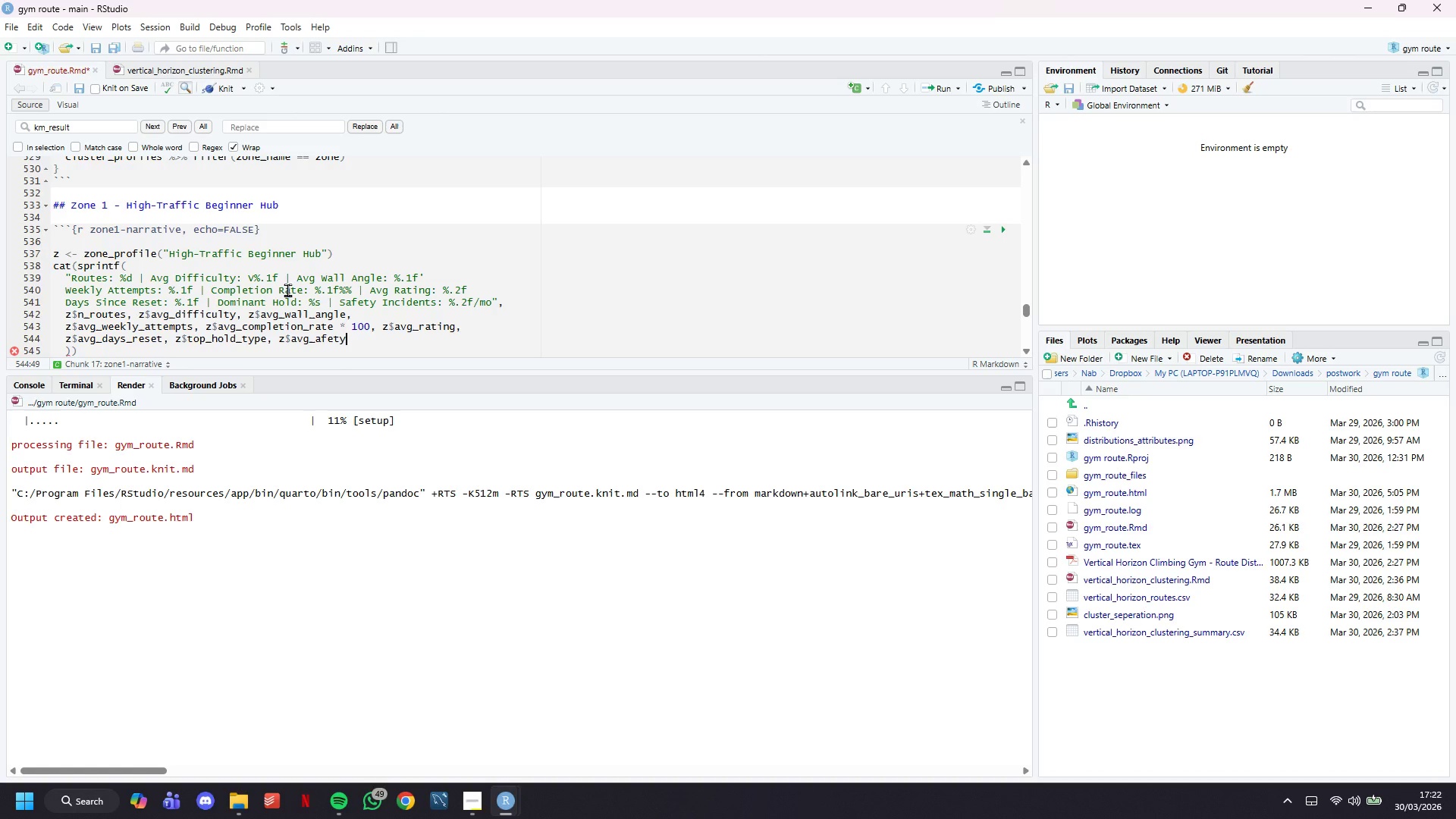 
key(ArrowLeft)
 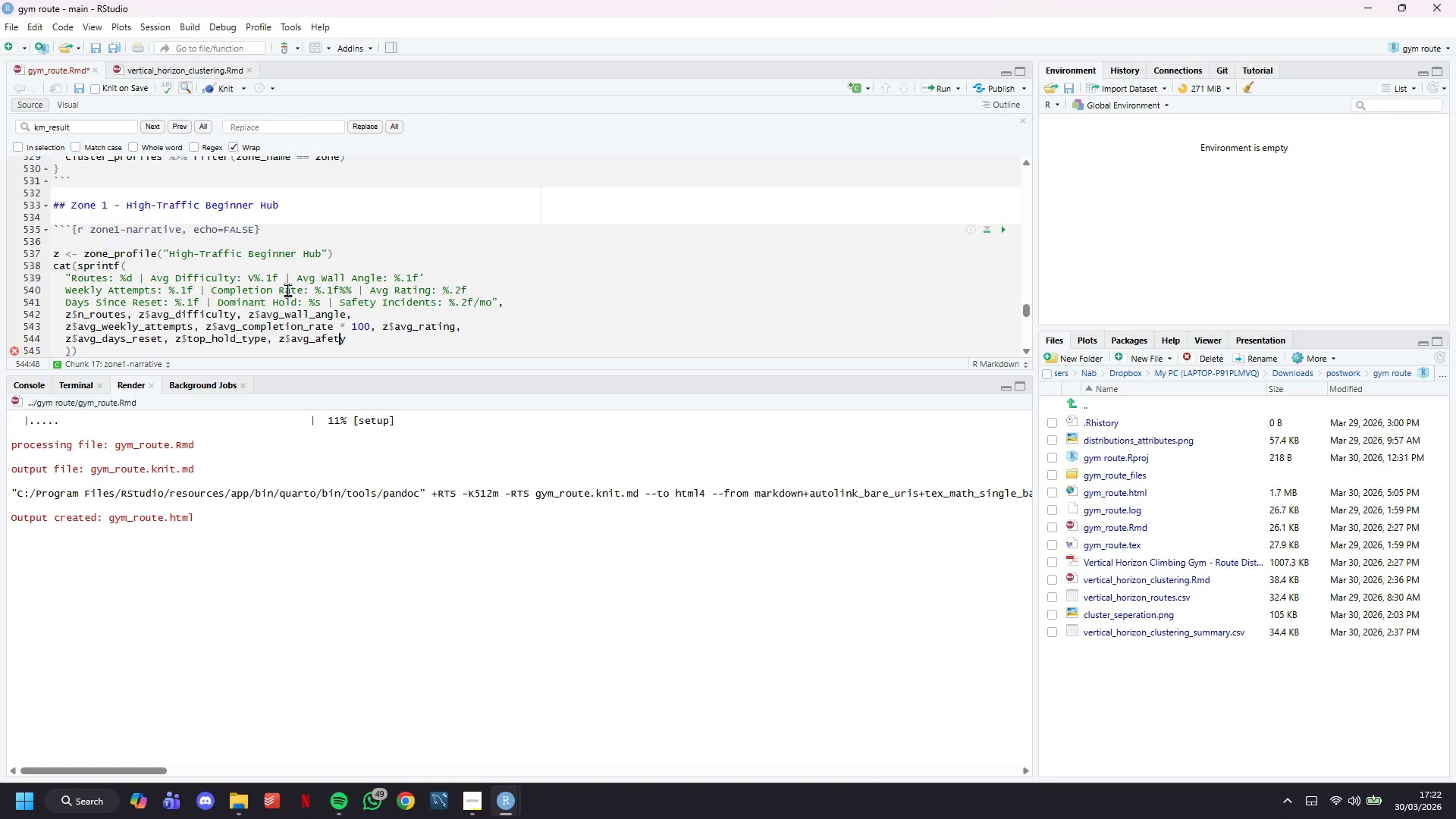 
key(ArrowLeft)
 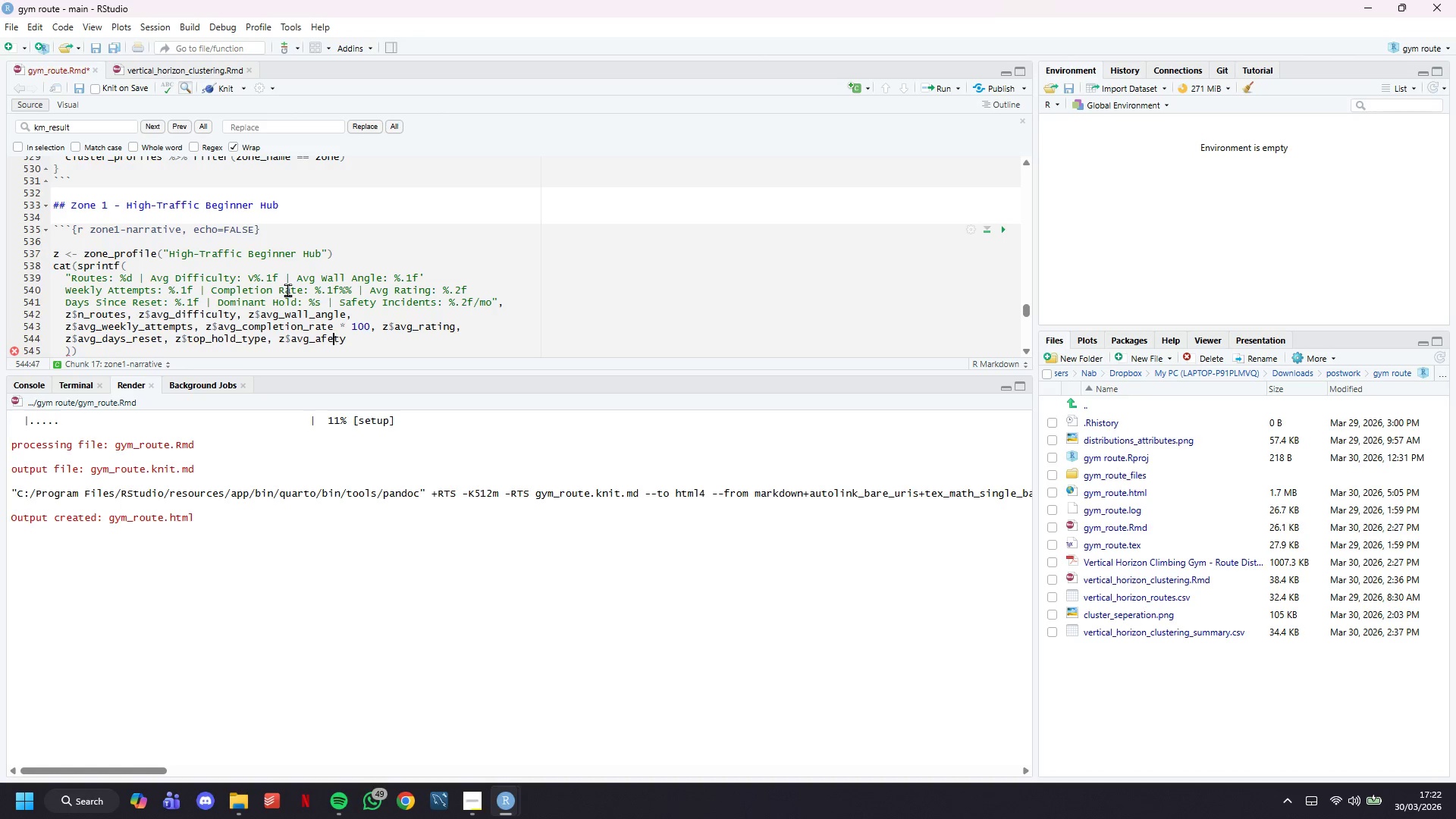 
key(ArrowLeft)
 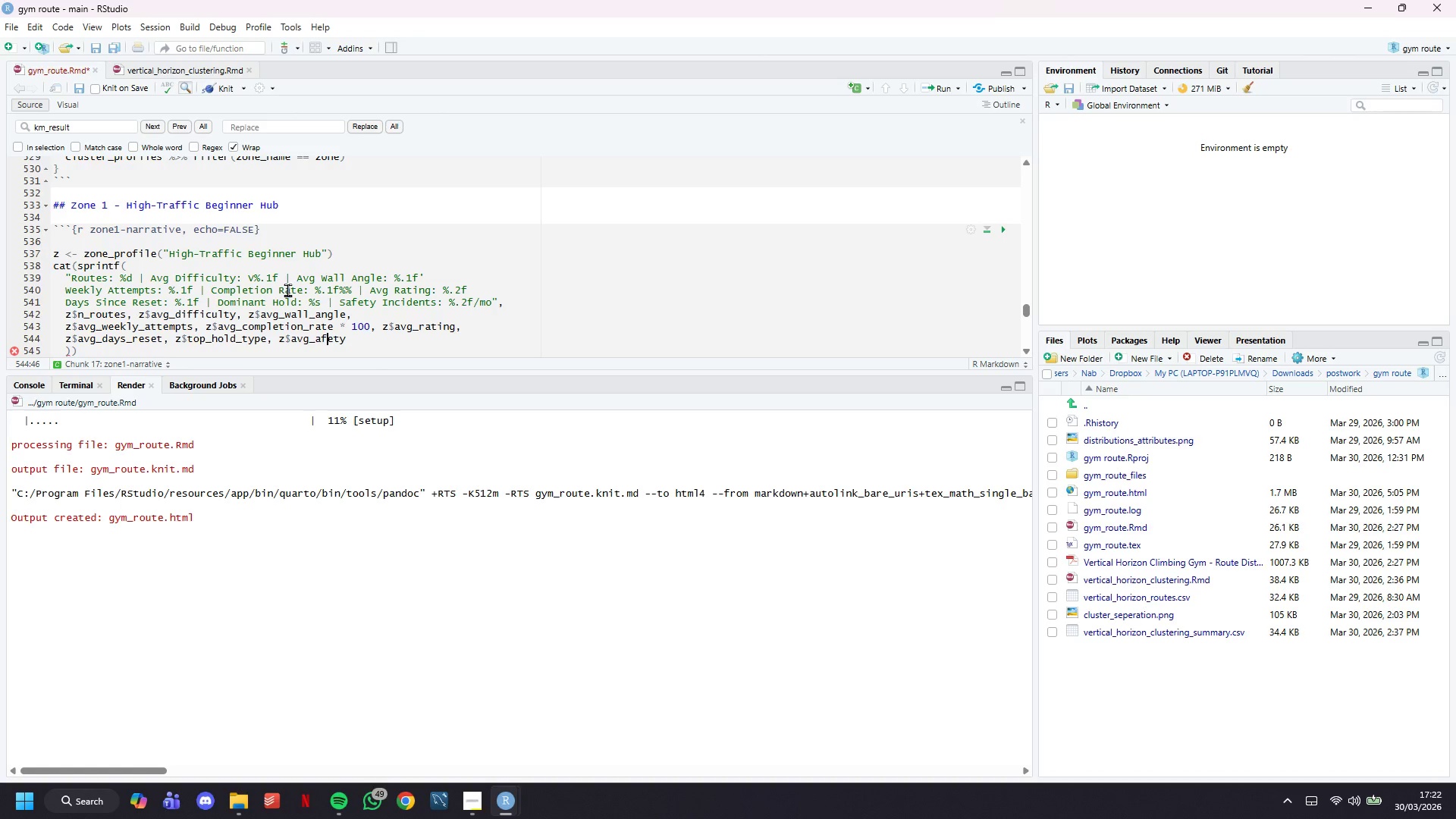 
key(ArrowLeft)
 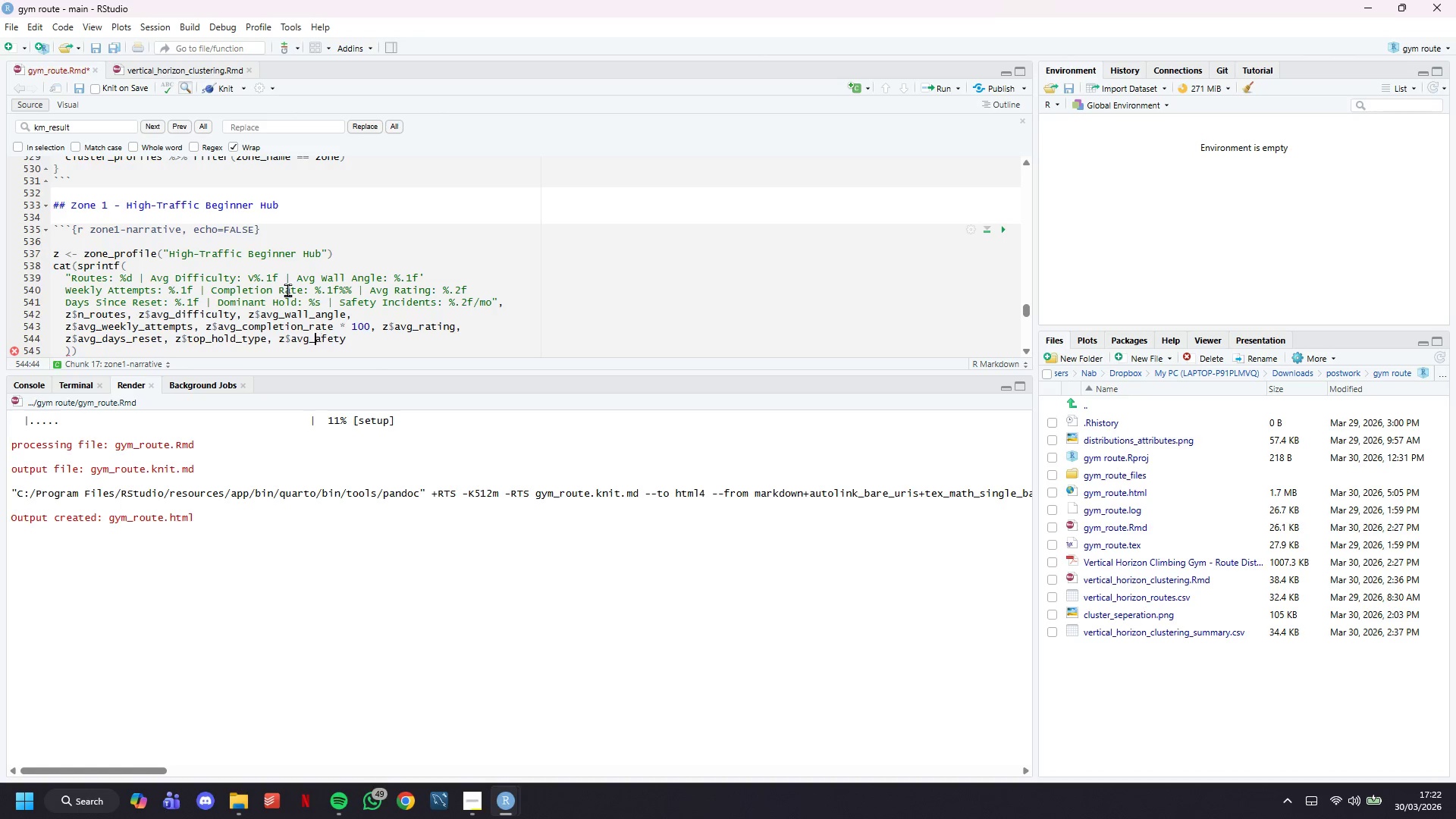 
key(ArrowLeft)
 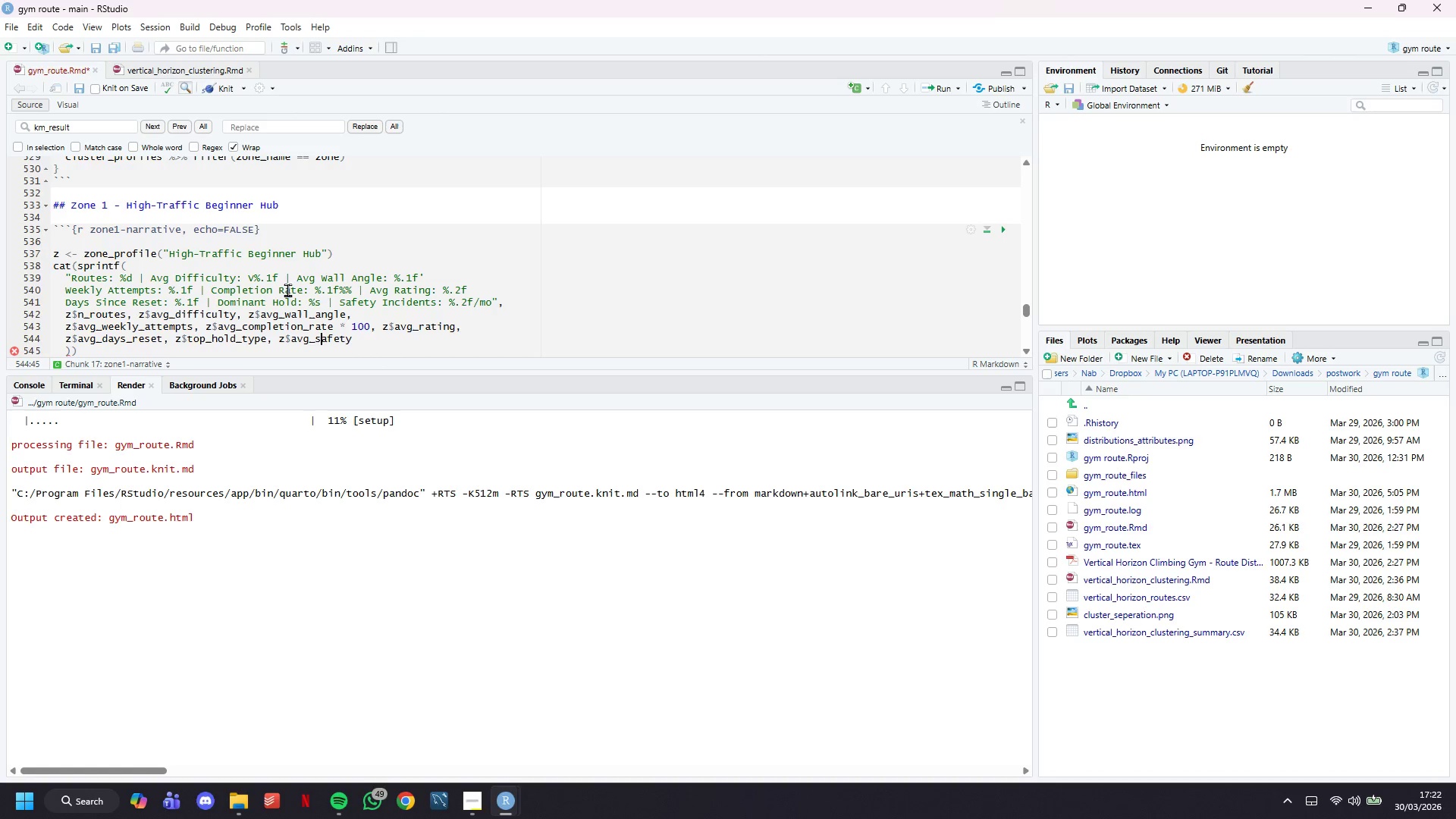 
key(S)
 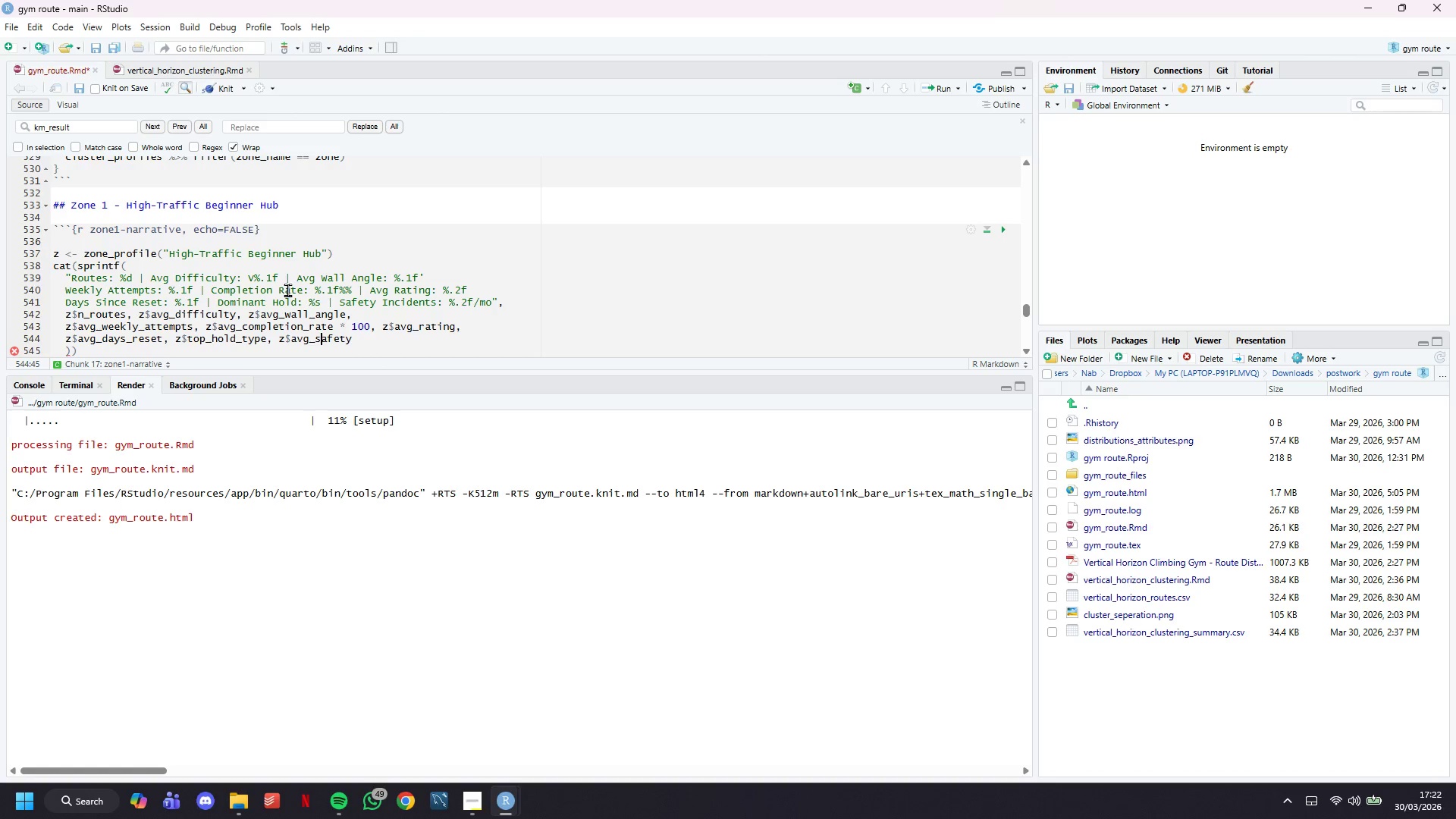 
key(ArrowDown)
 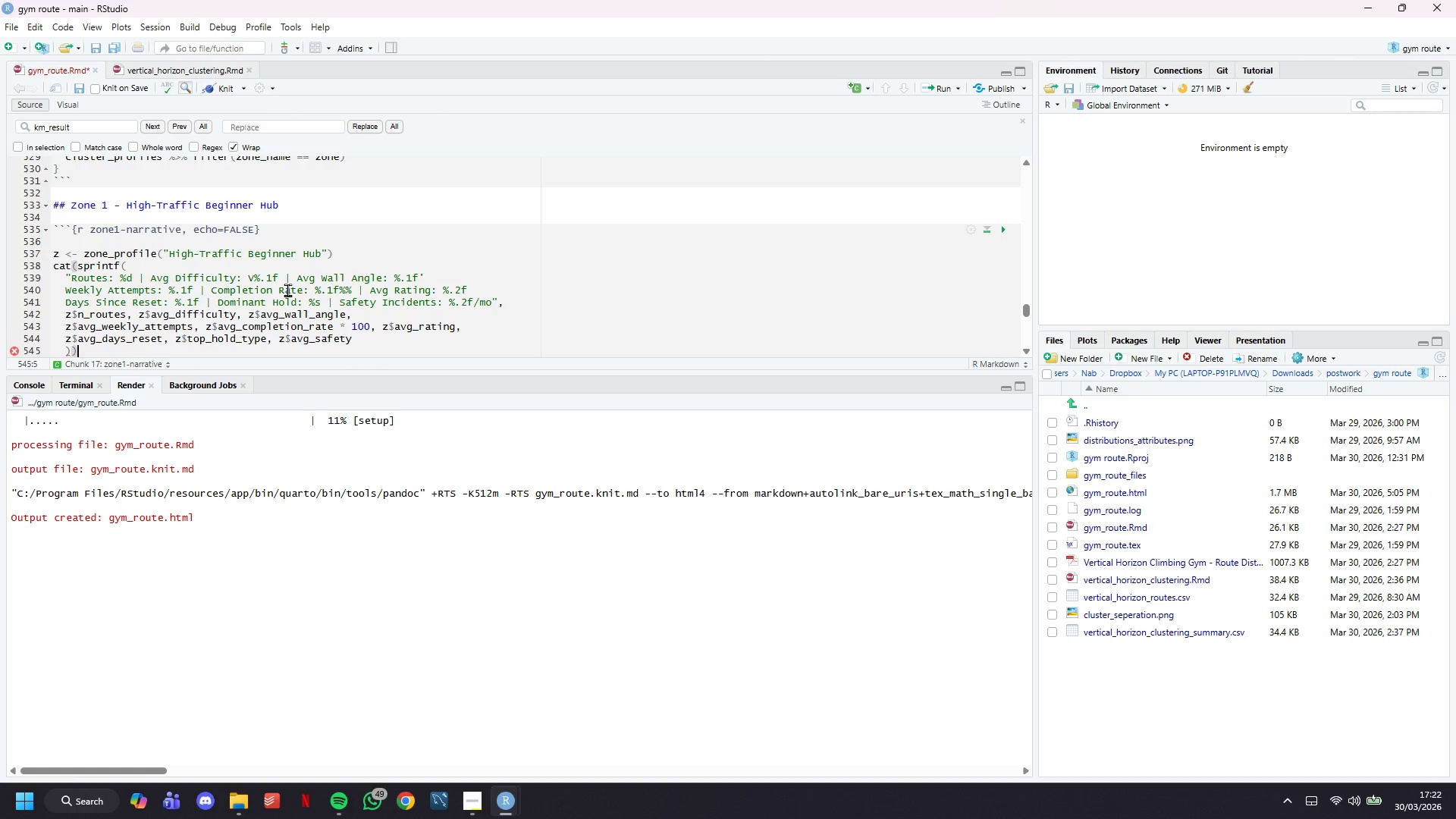 
key(ArrowLeft)
 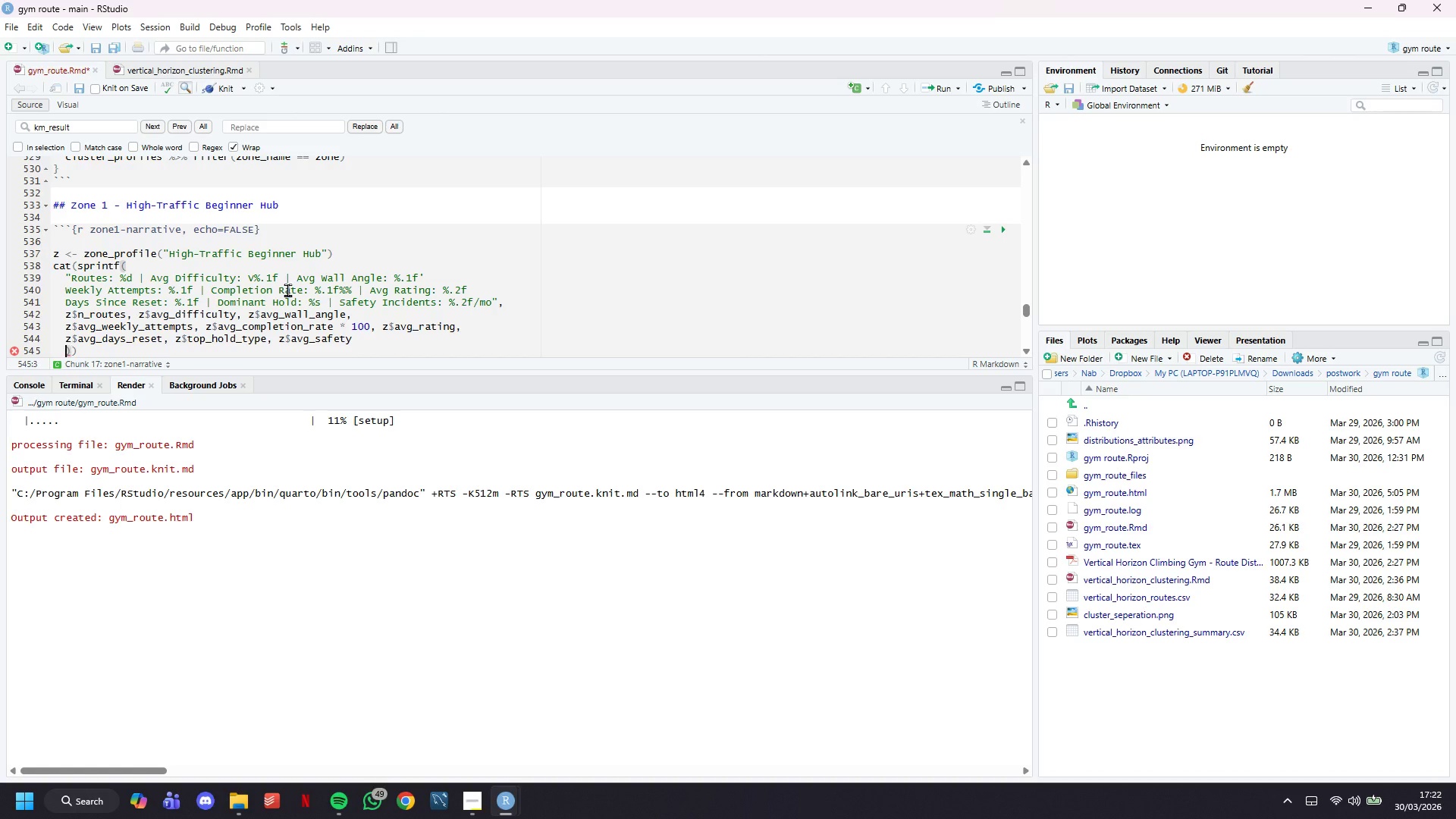 
key(ArrowLeft)
 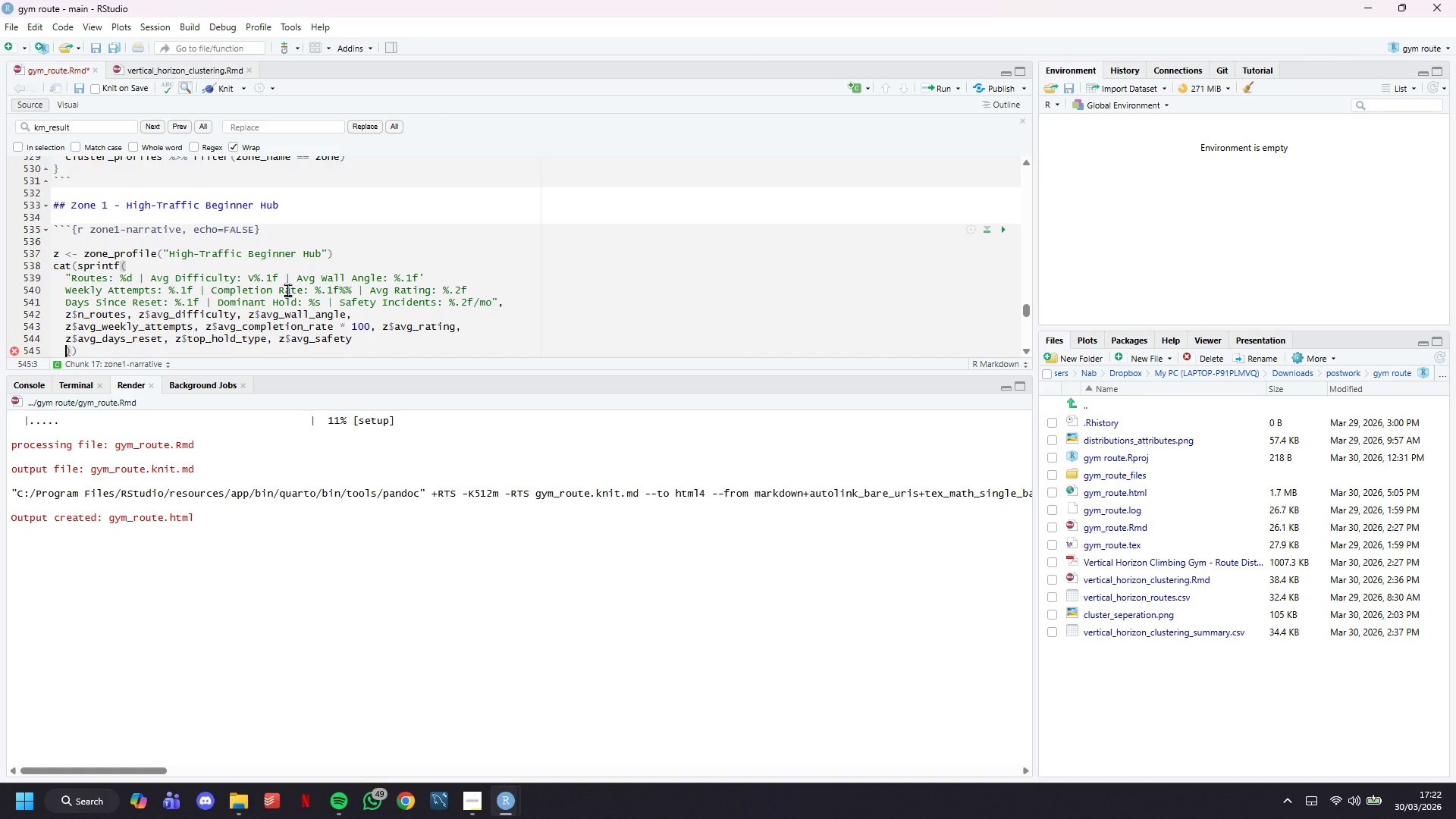 
key(ArrowLeft)
 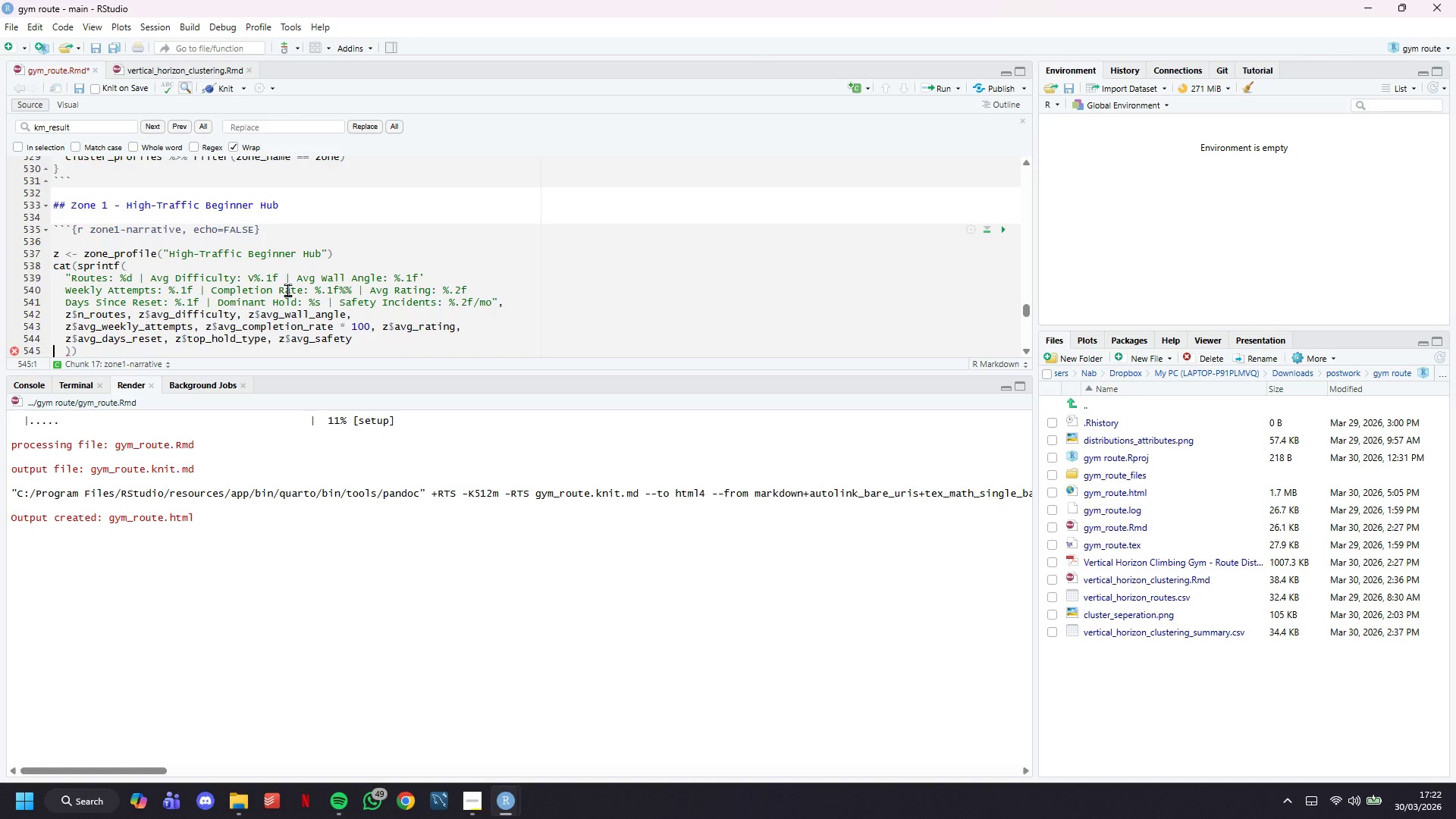 
key(ArrowLeft)
 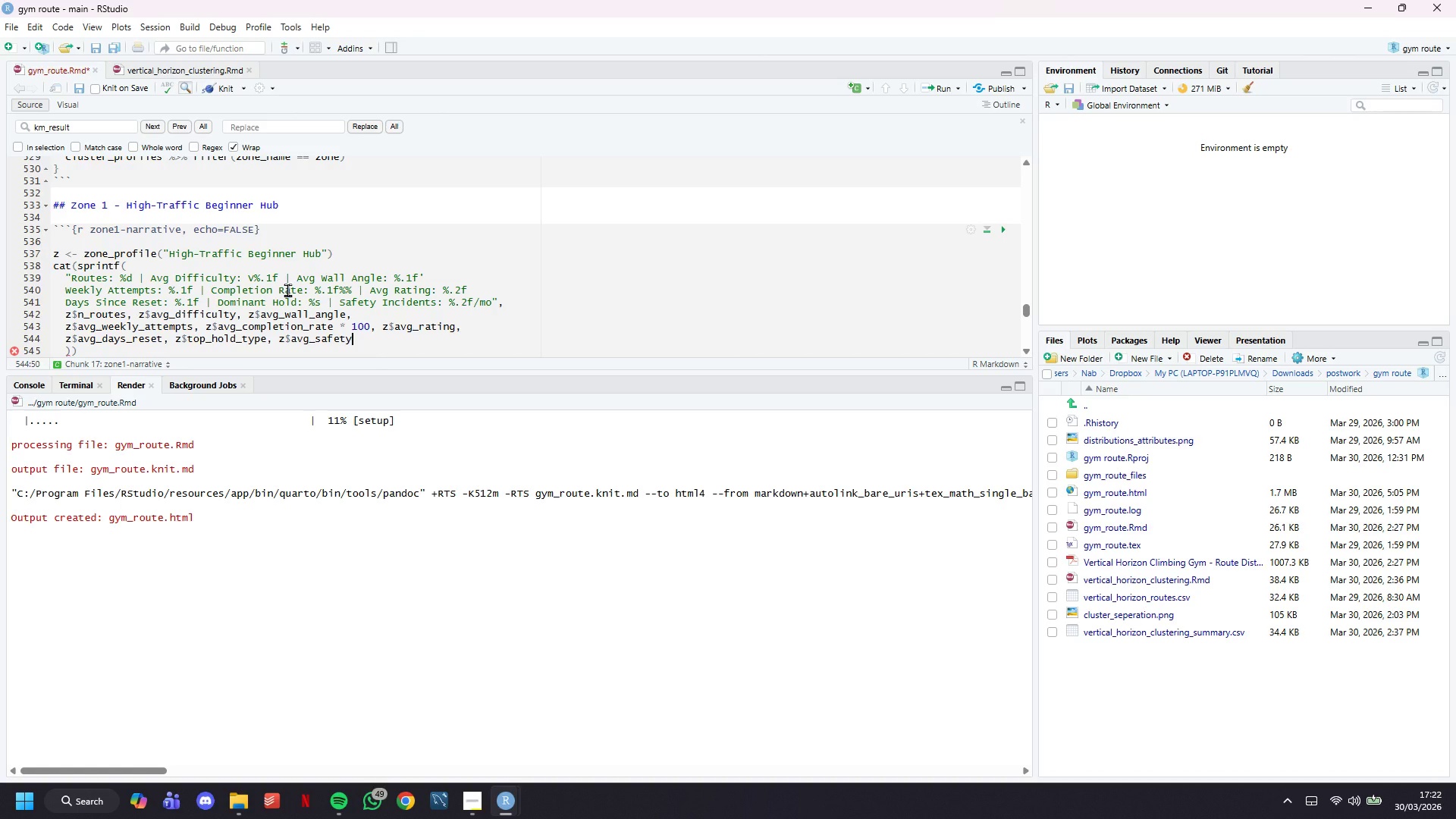 
type(_incidents)
 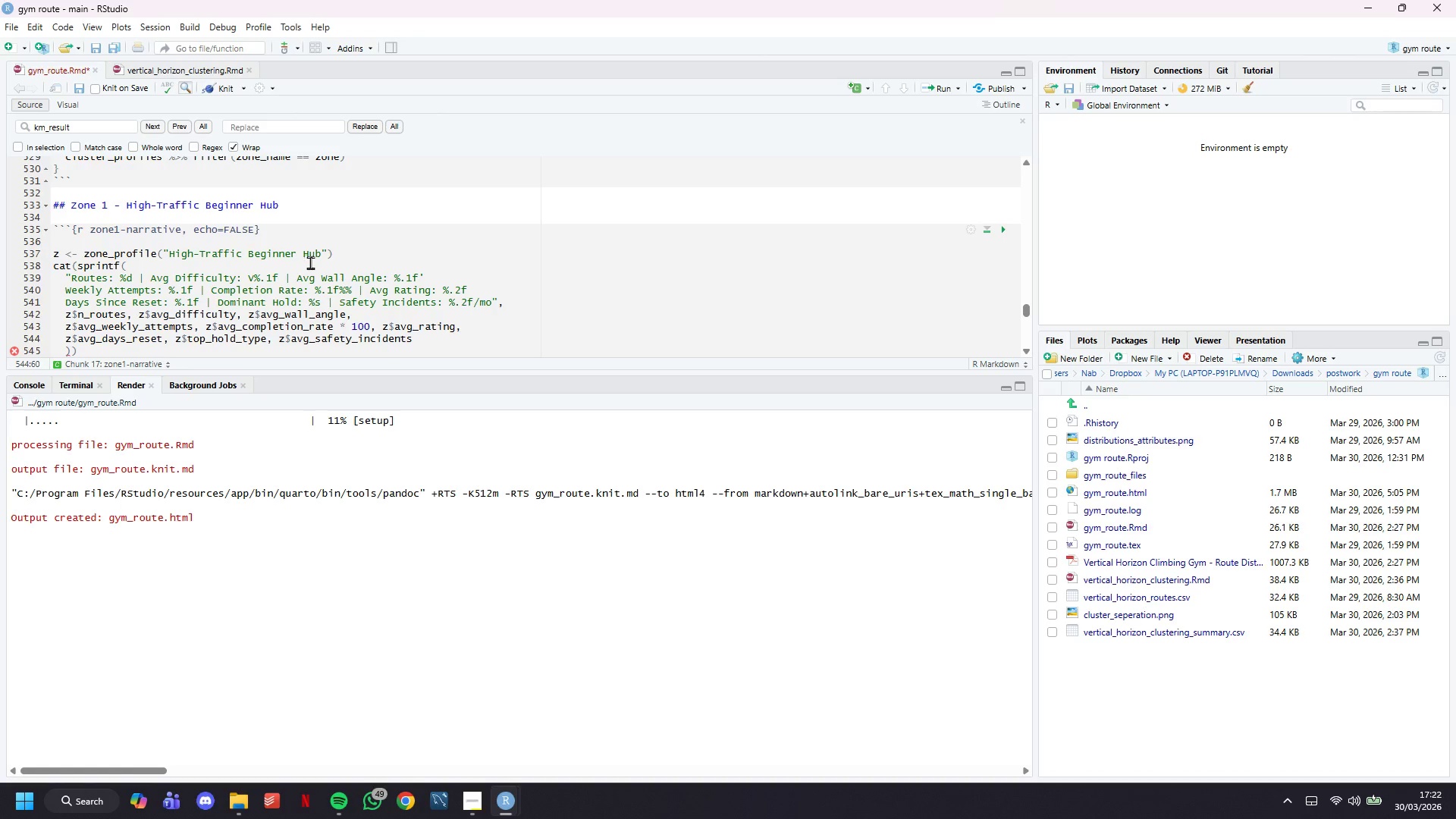 
scroll: coordinate [165, 281], scroll_direction: down, amount: 3.0
 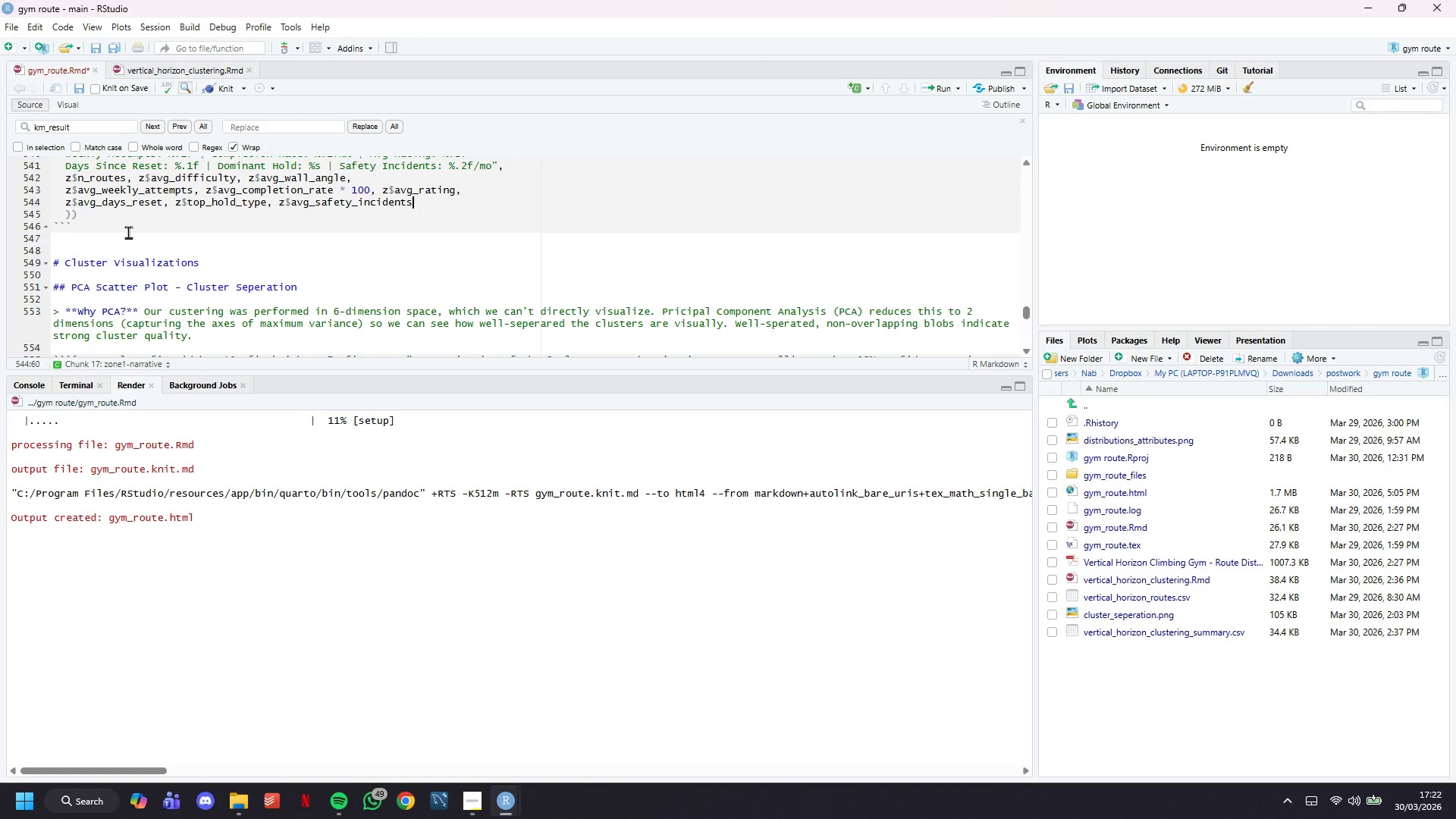 
left_click([128, 232])
 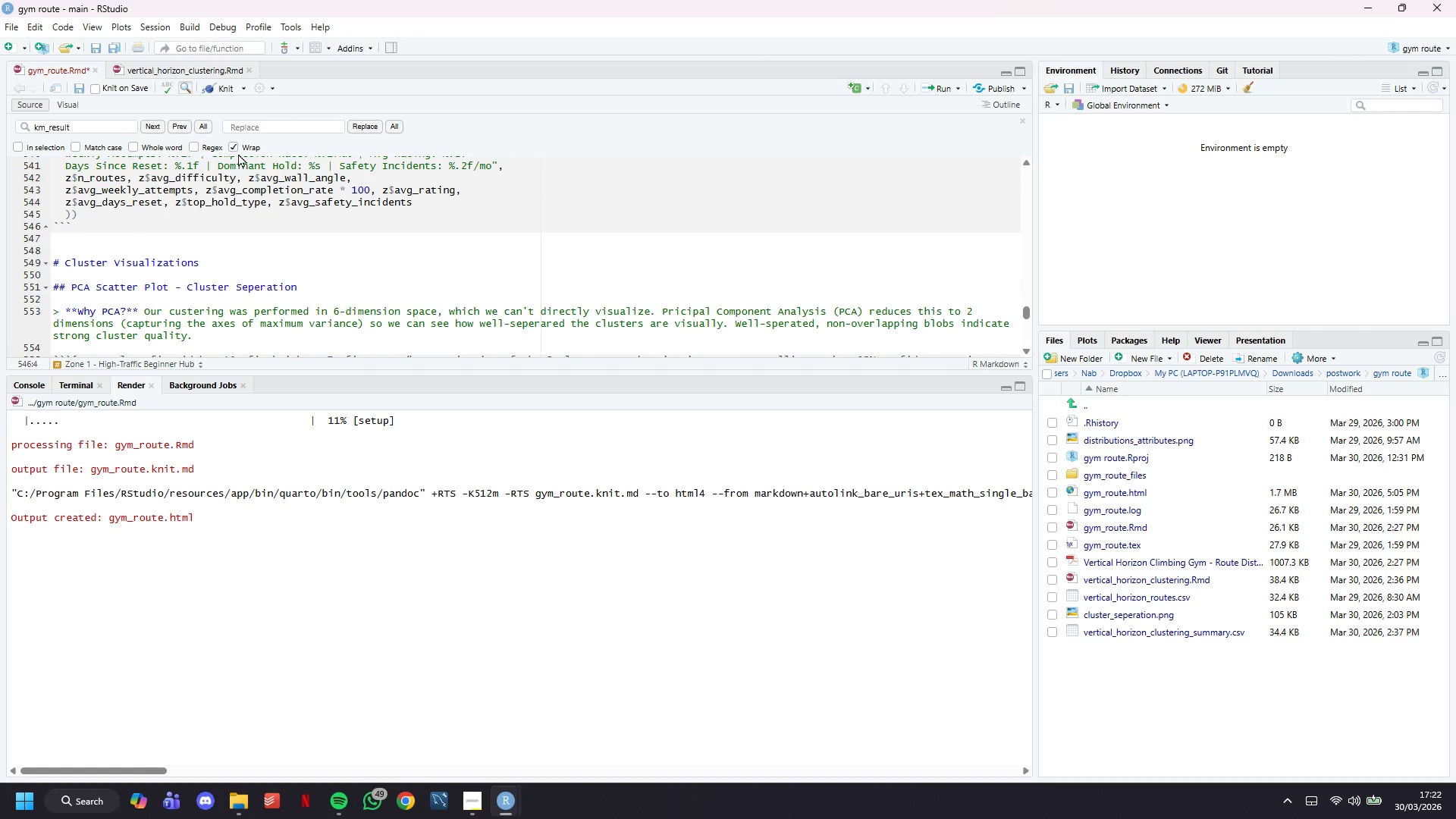 
scroll: coordinate [238, 153], scroll_direction: up, amount: 3.0
 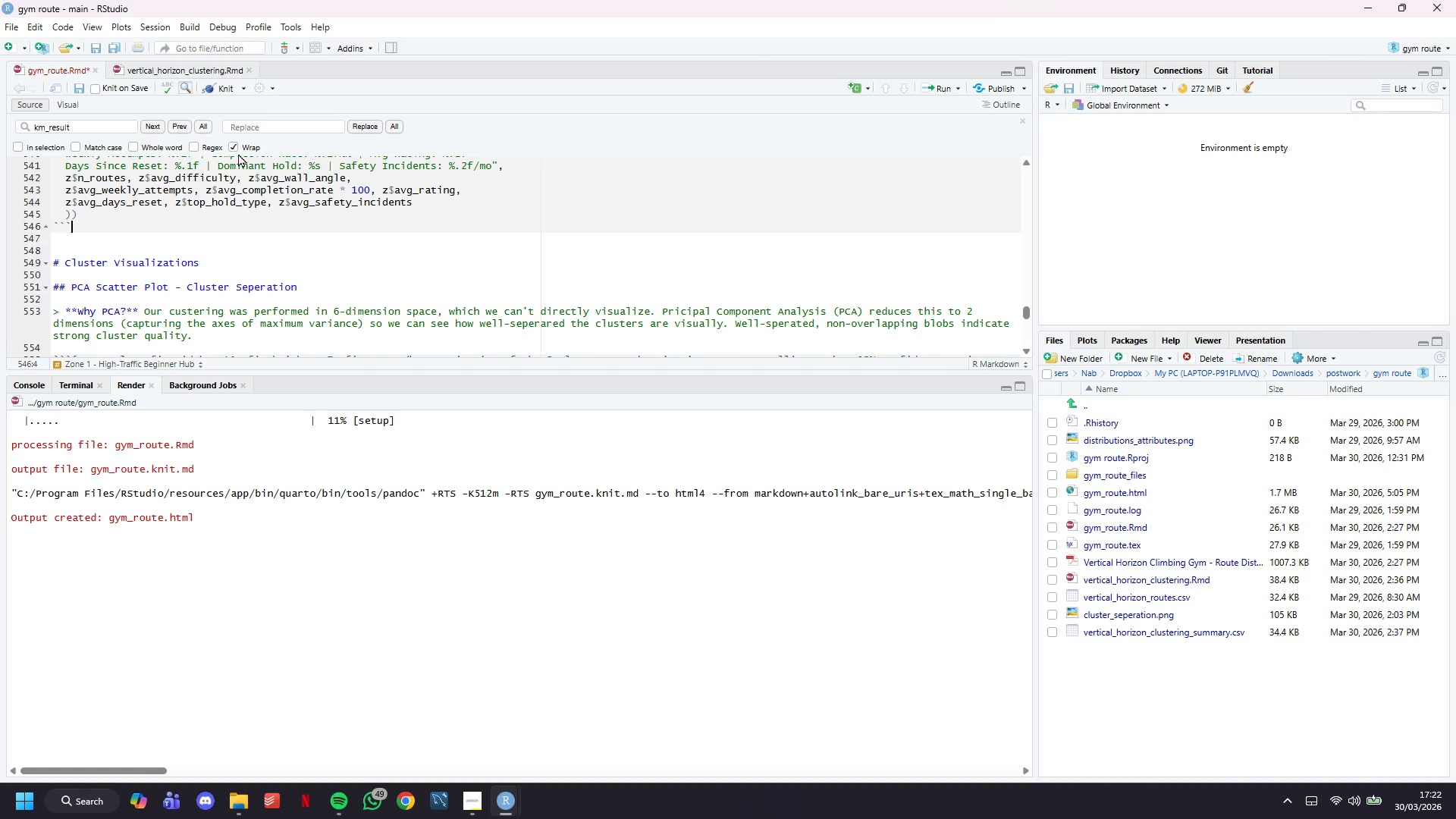 
key(Control+S)
 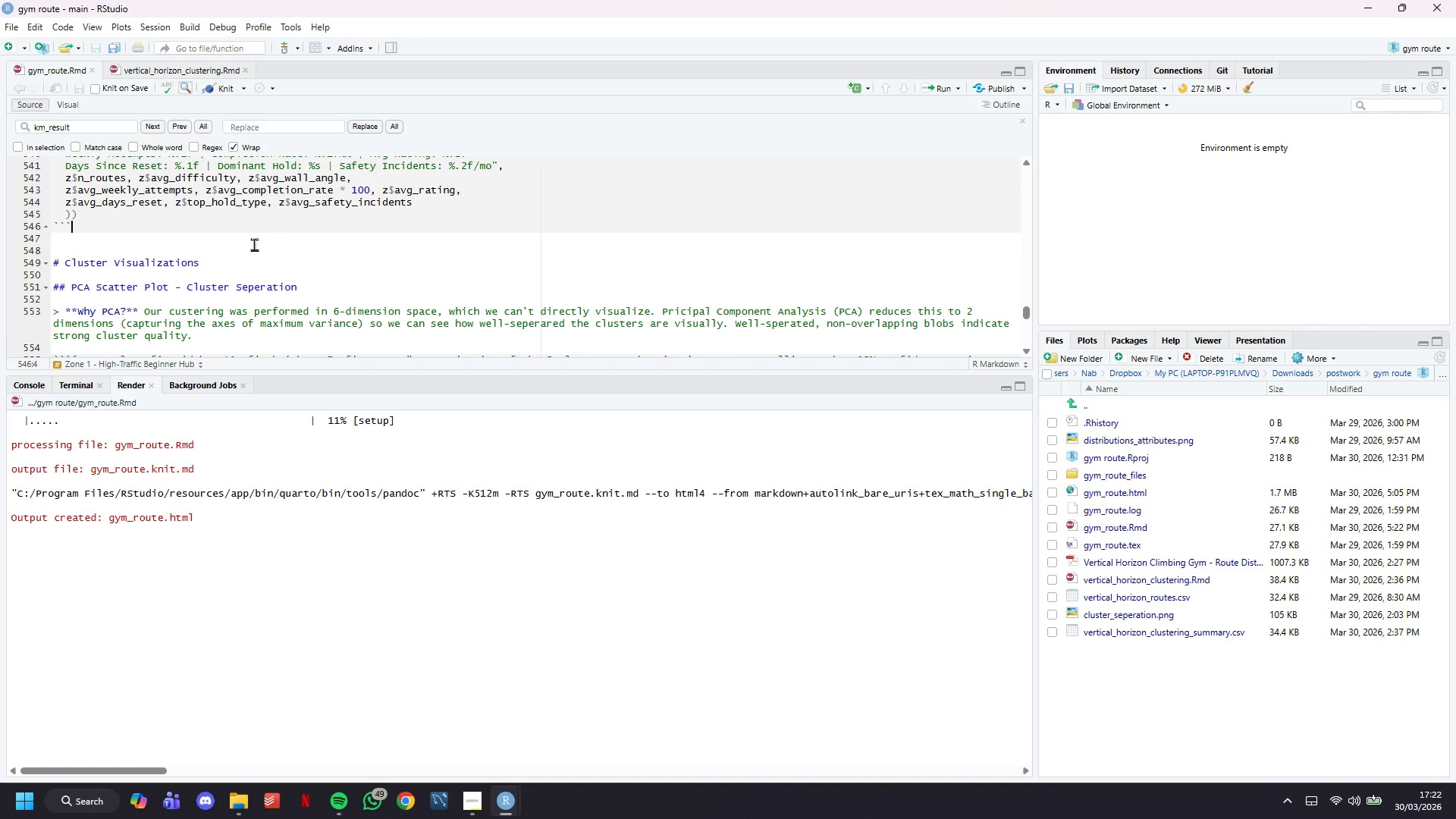 
scroll: coordinate [245, 245], scroll_direction: up, amount: 2.0
 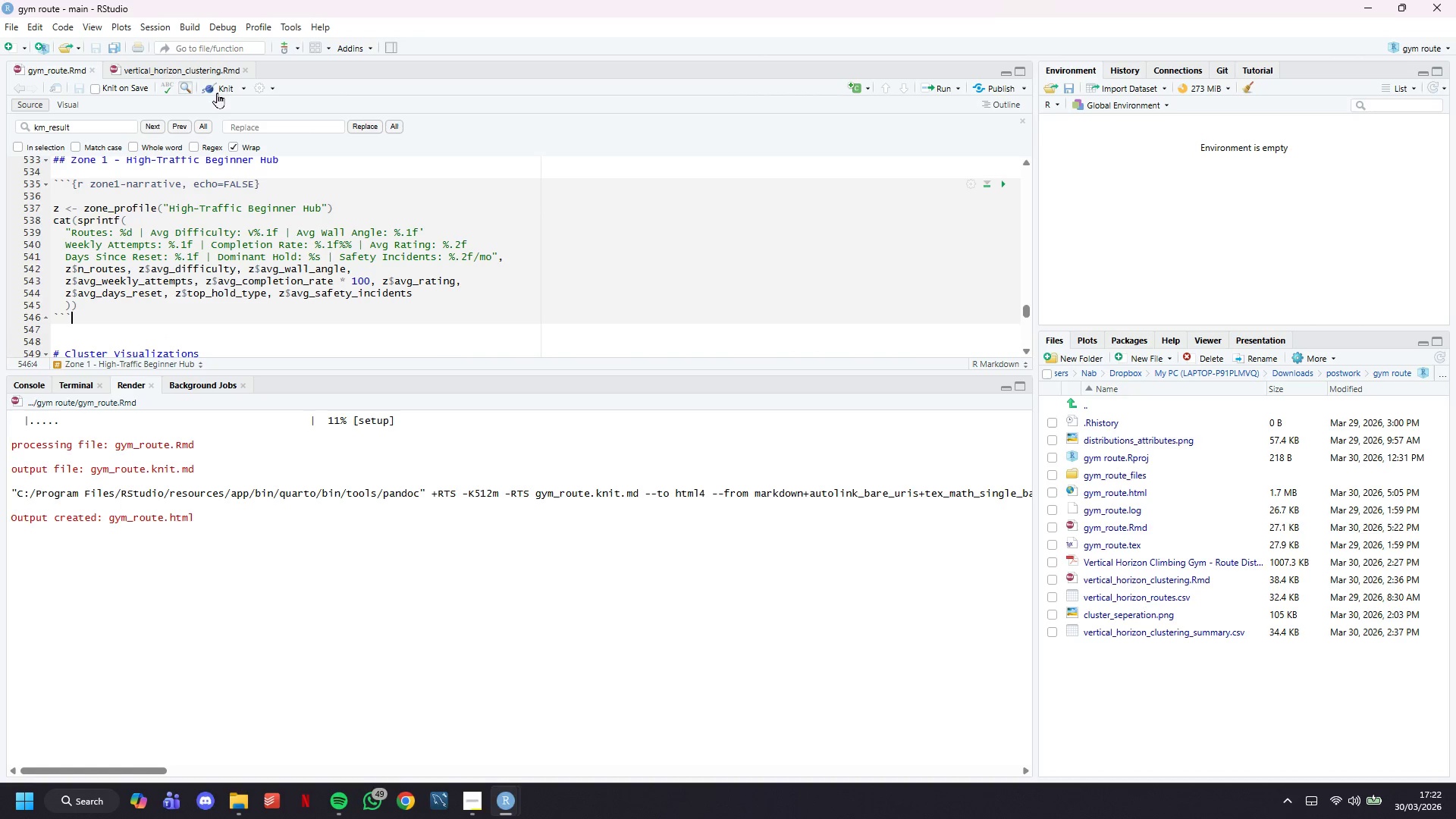 
left_click([217, 92])
 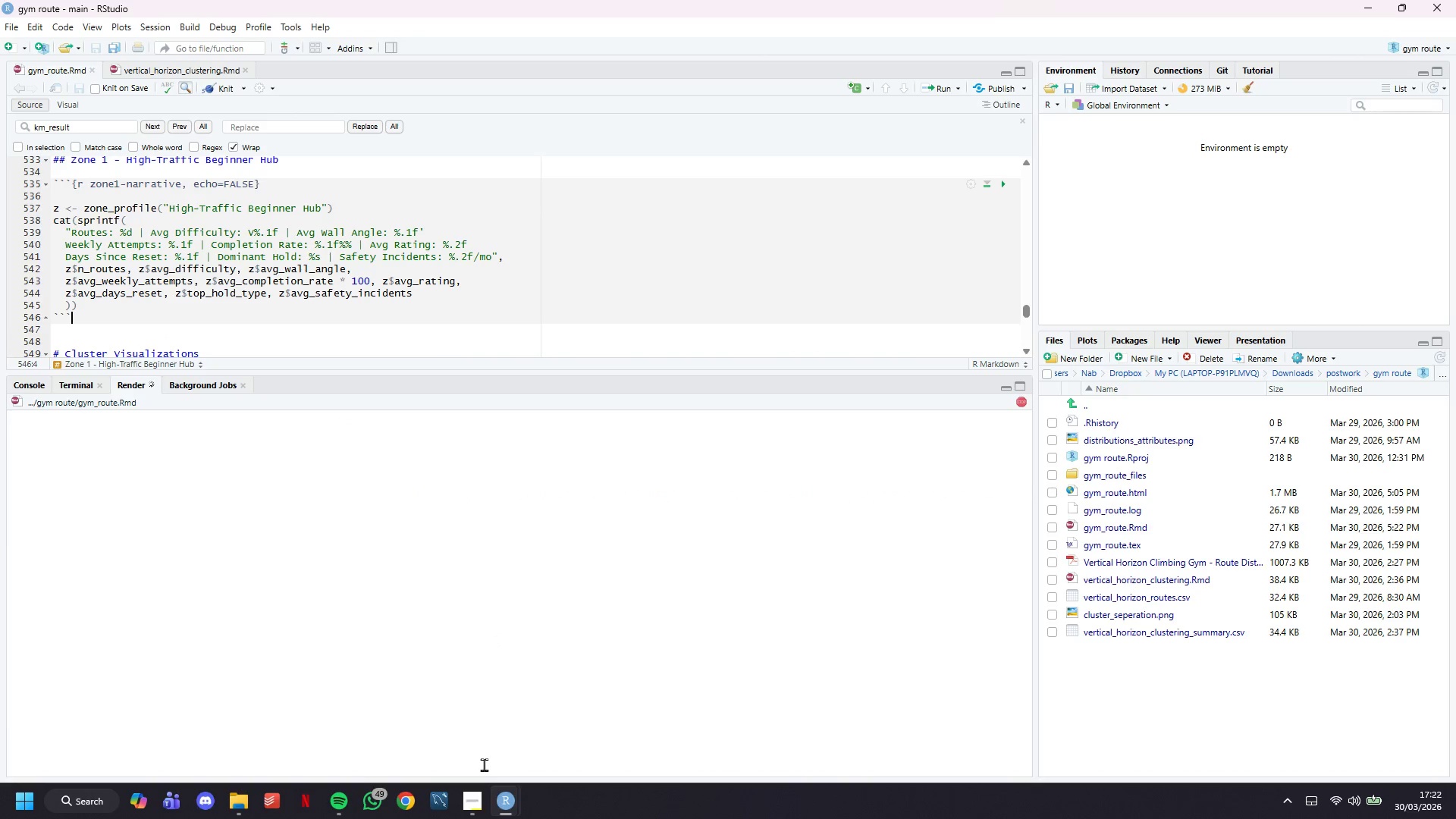 
left_click([478, 785])